 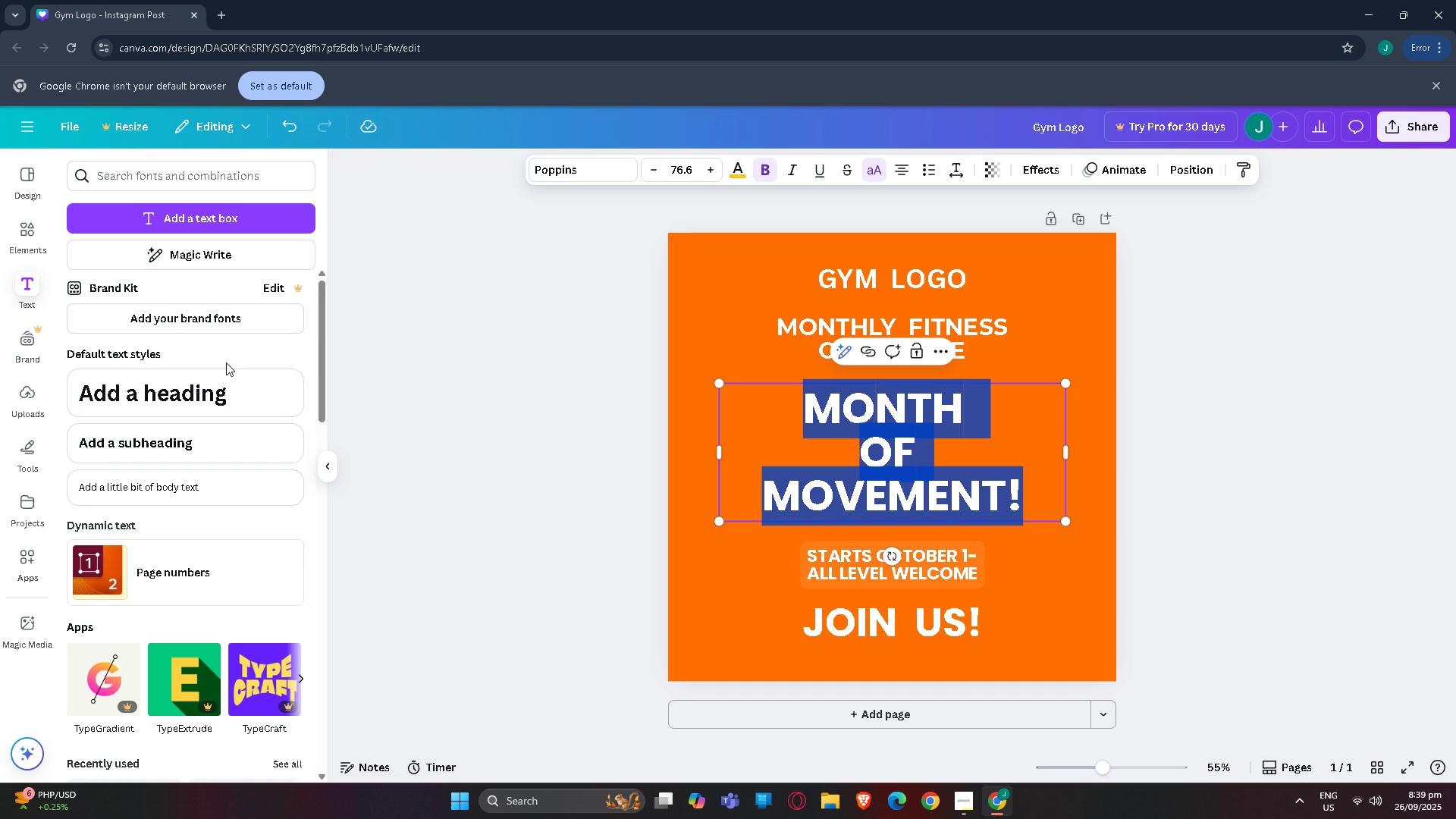 
left_click([745, 168])
 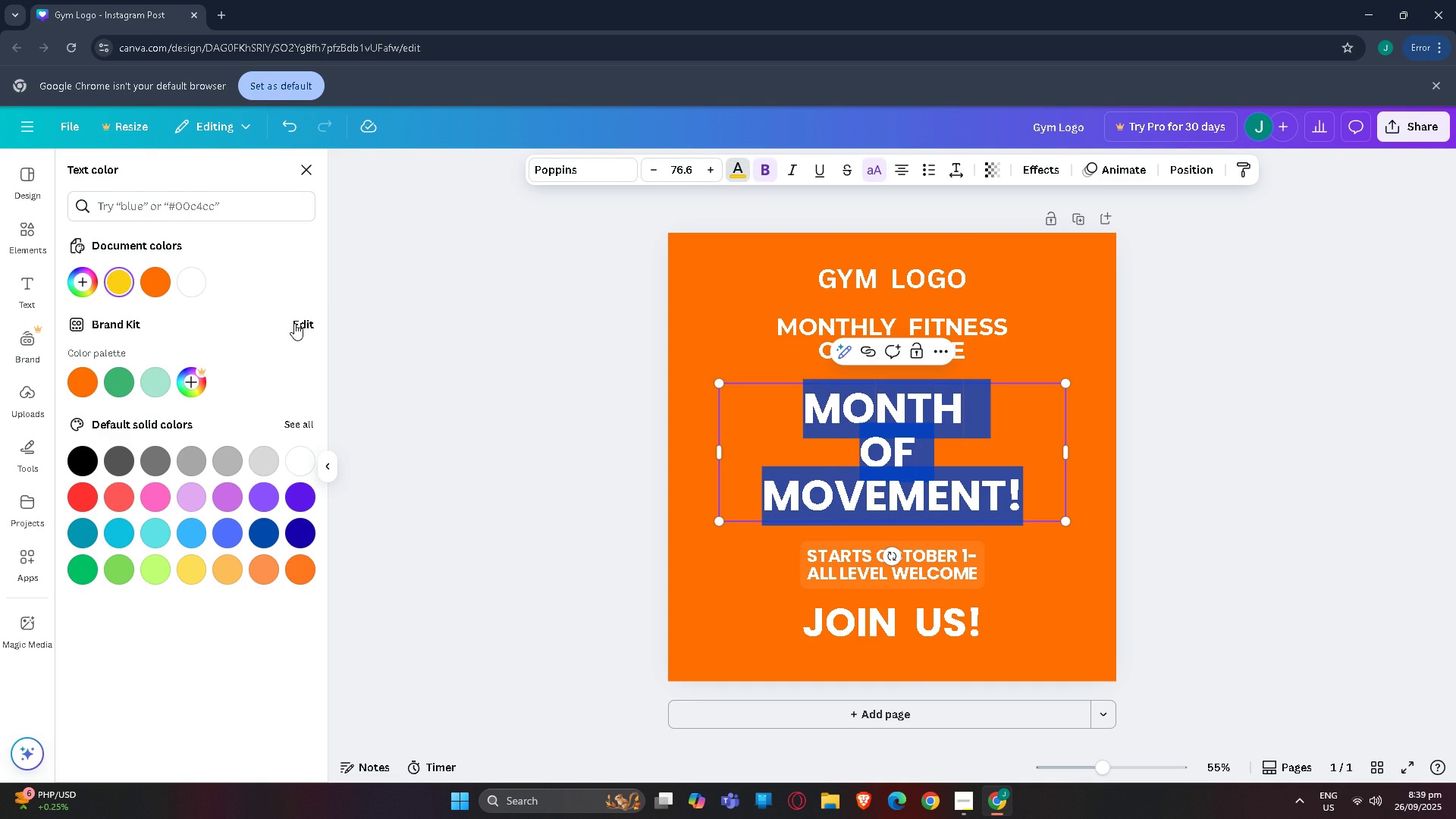 
left_click([294, 323])
 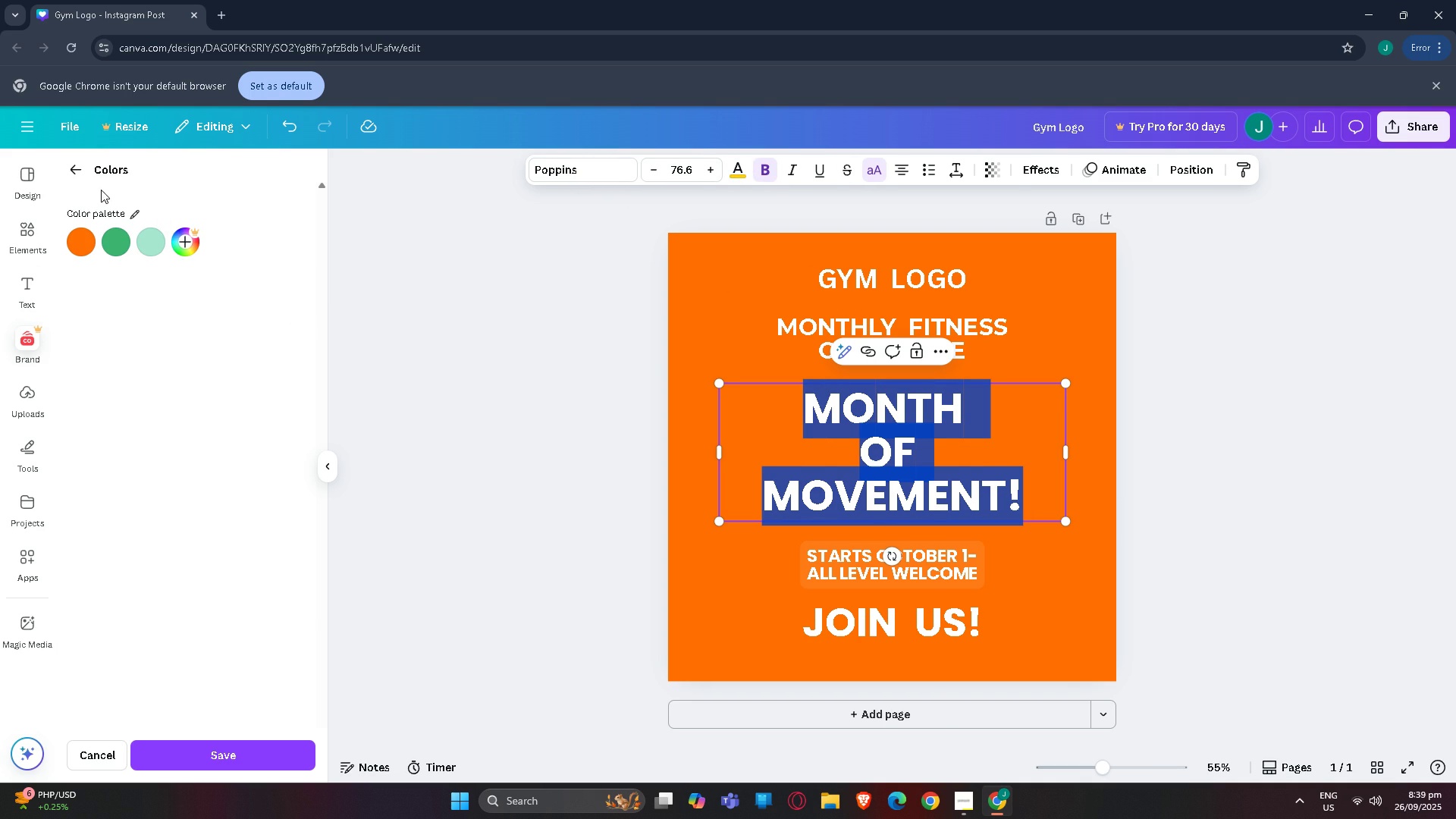 
left_click([75, 174])
 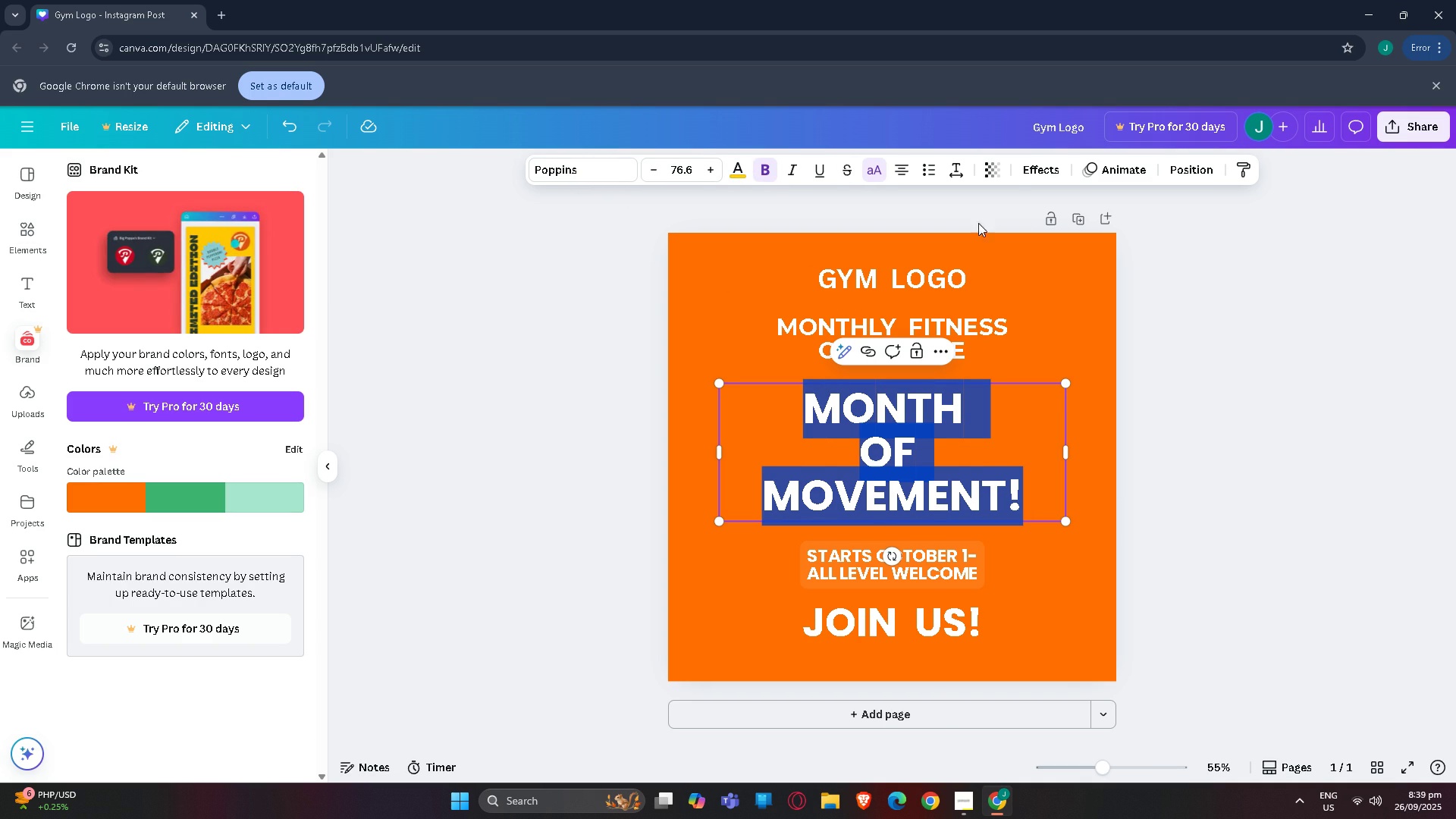 
left_click([739, 171])
 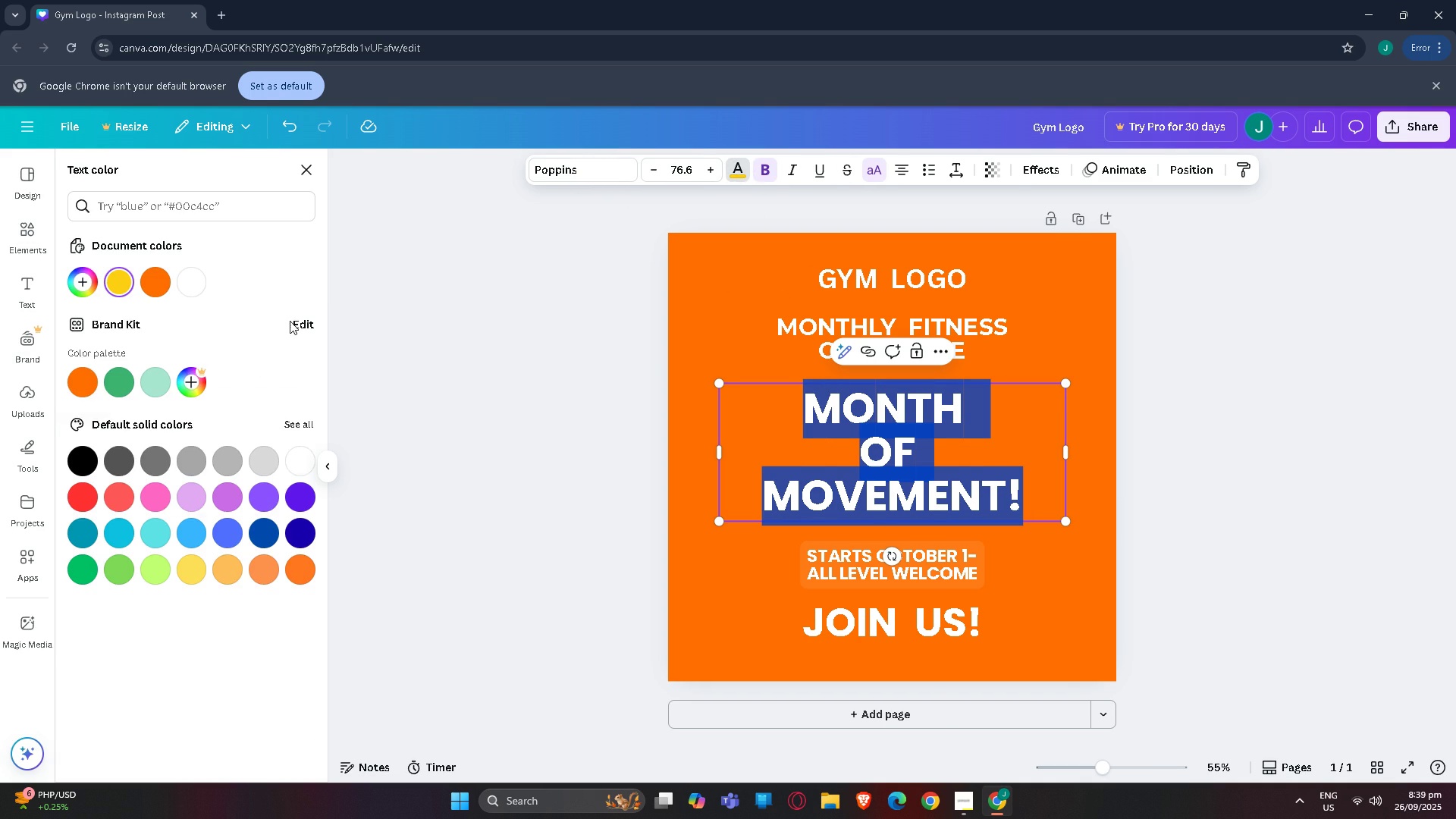 
left_click([297, 322])
 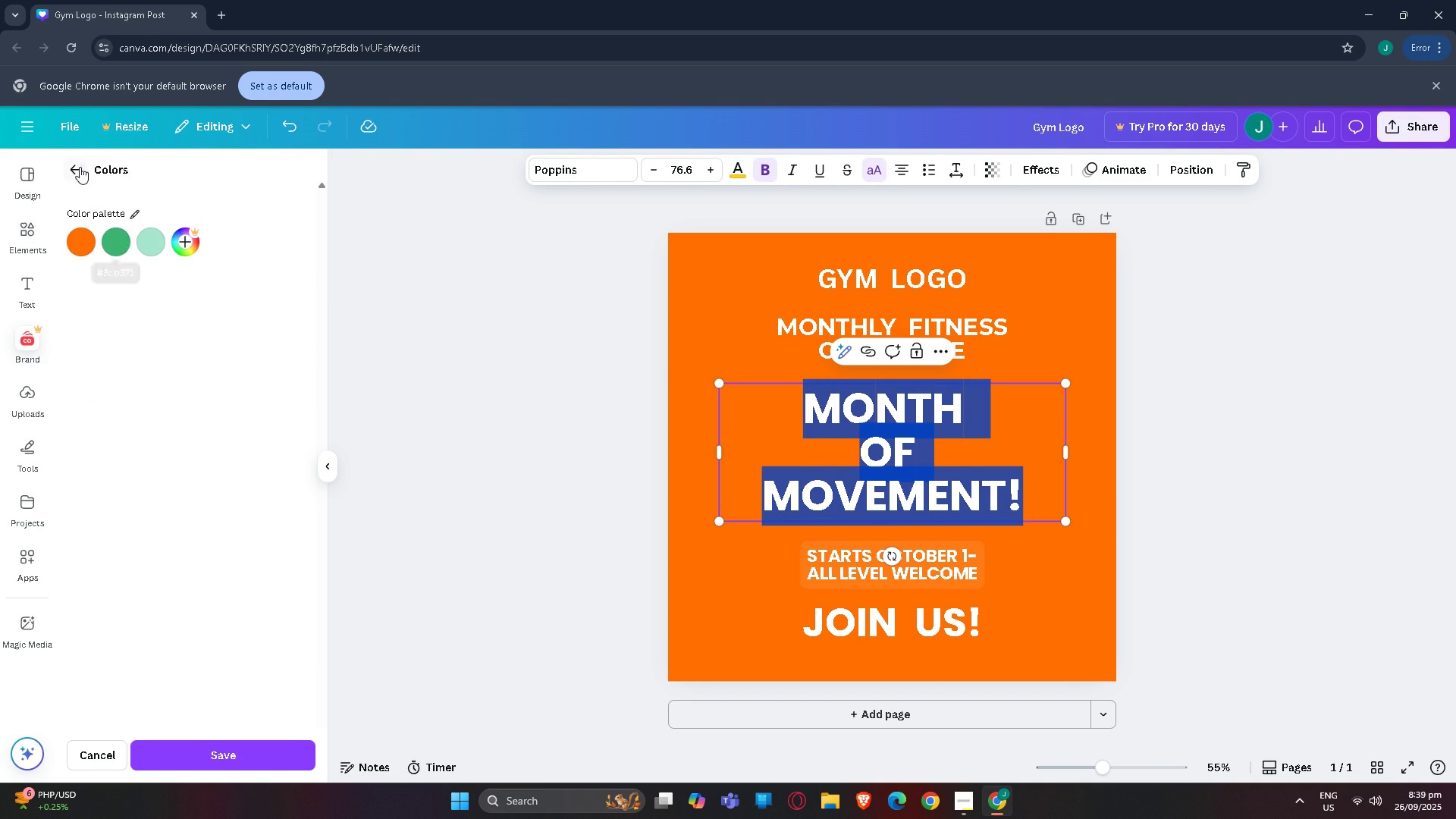 
left_click([78, 166])
 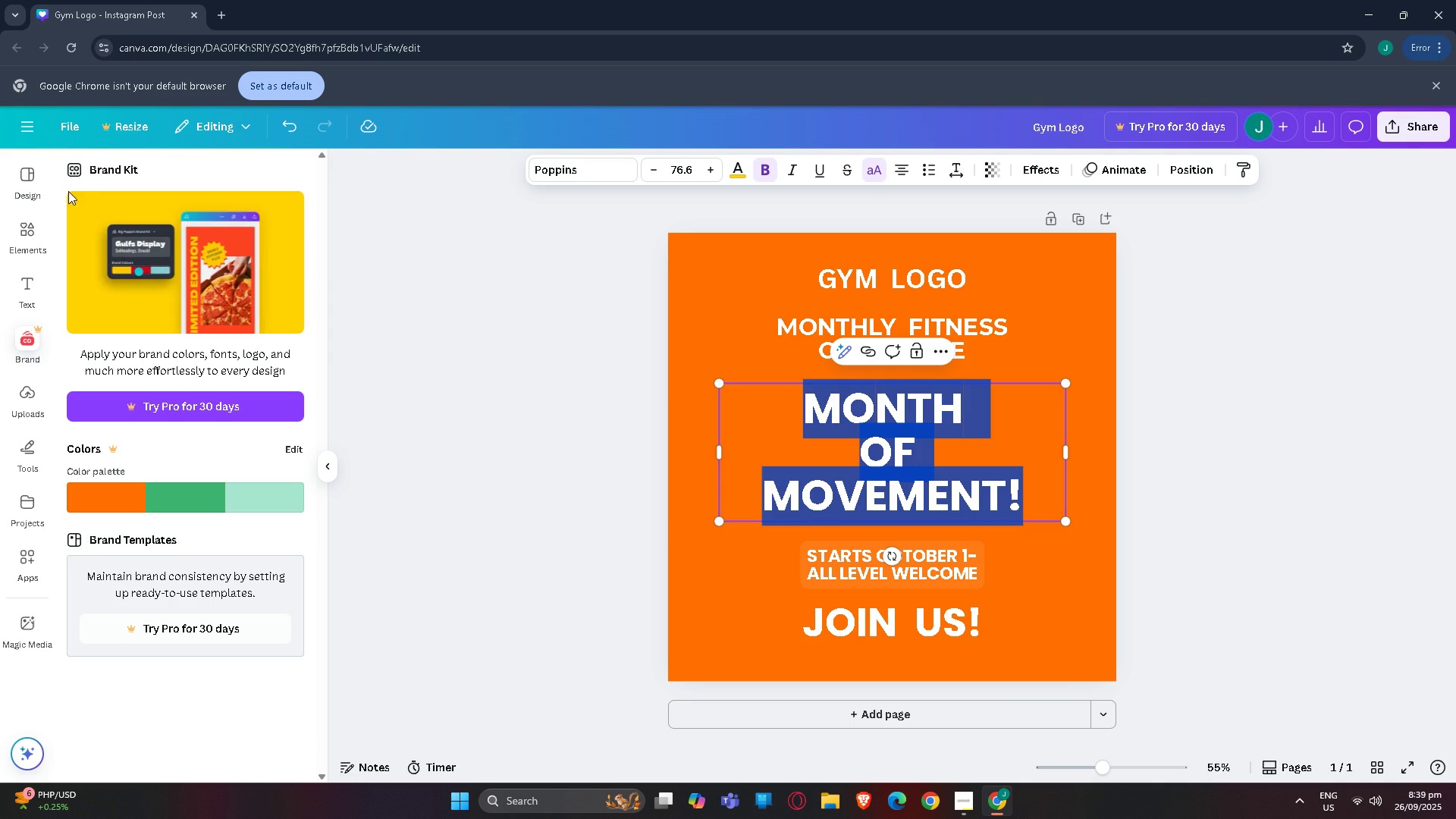 
left_click([33, 225])
 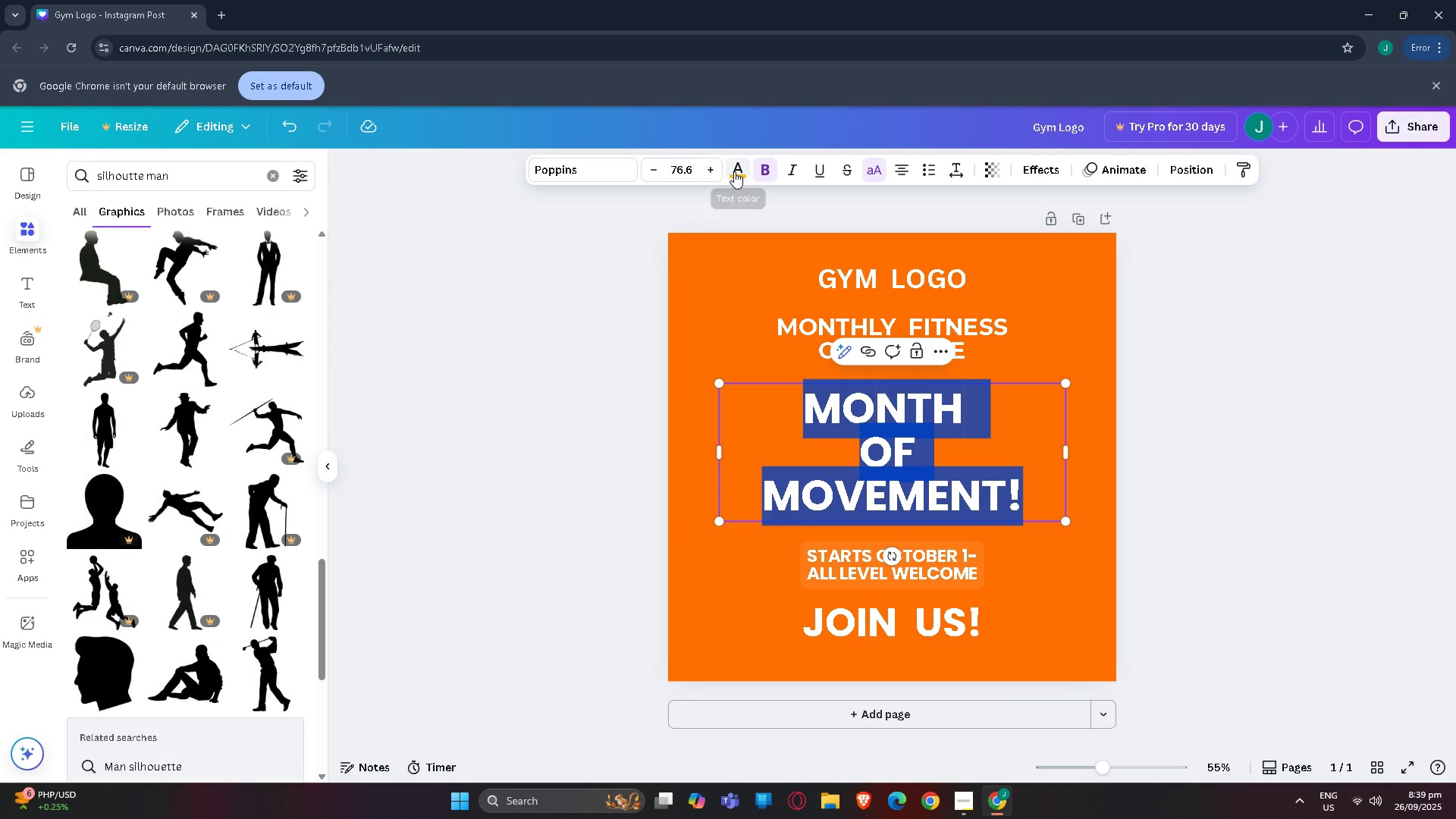 
left_click([734, 171])
 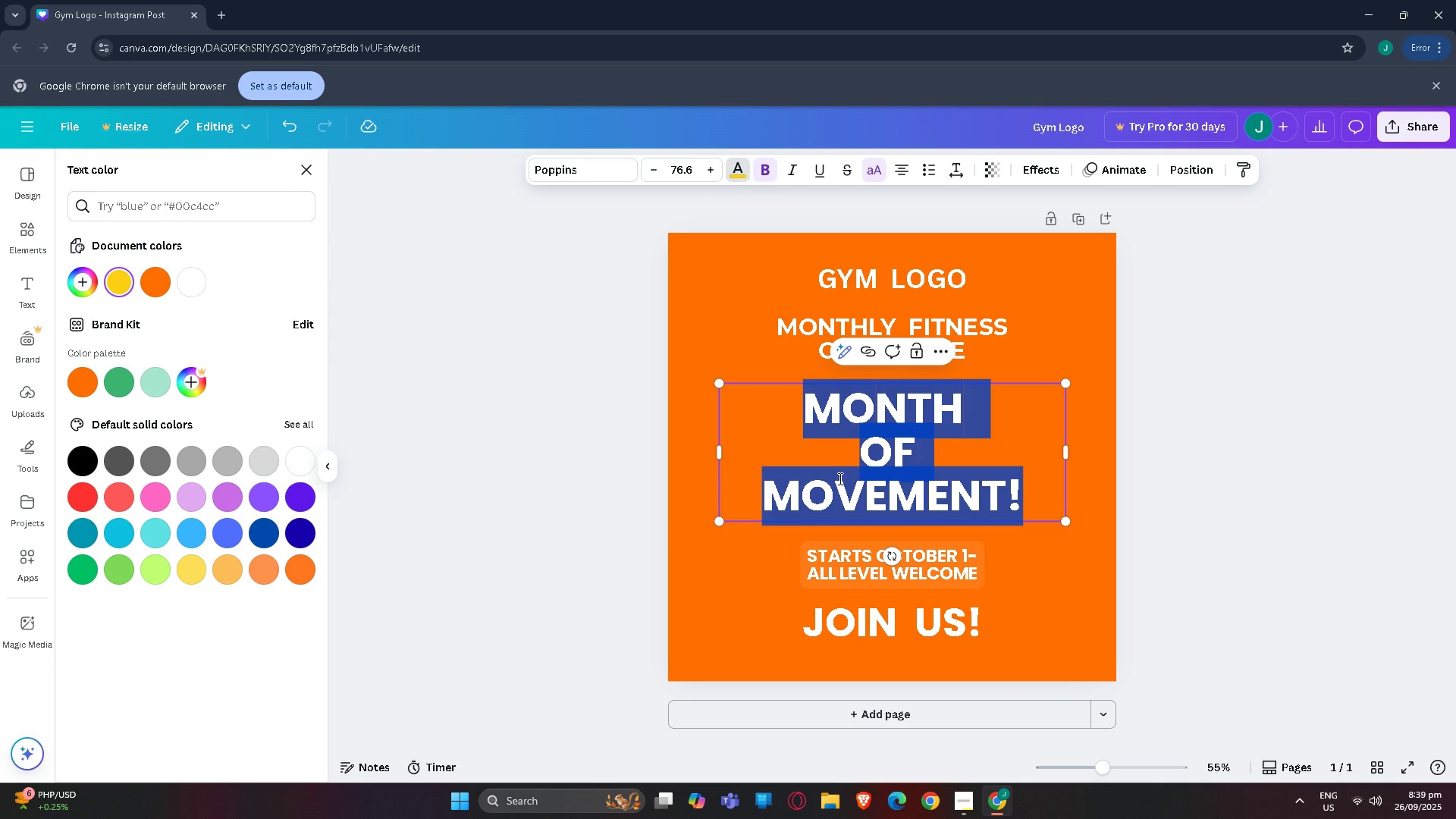 
left_click([833, 493])
 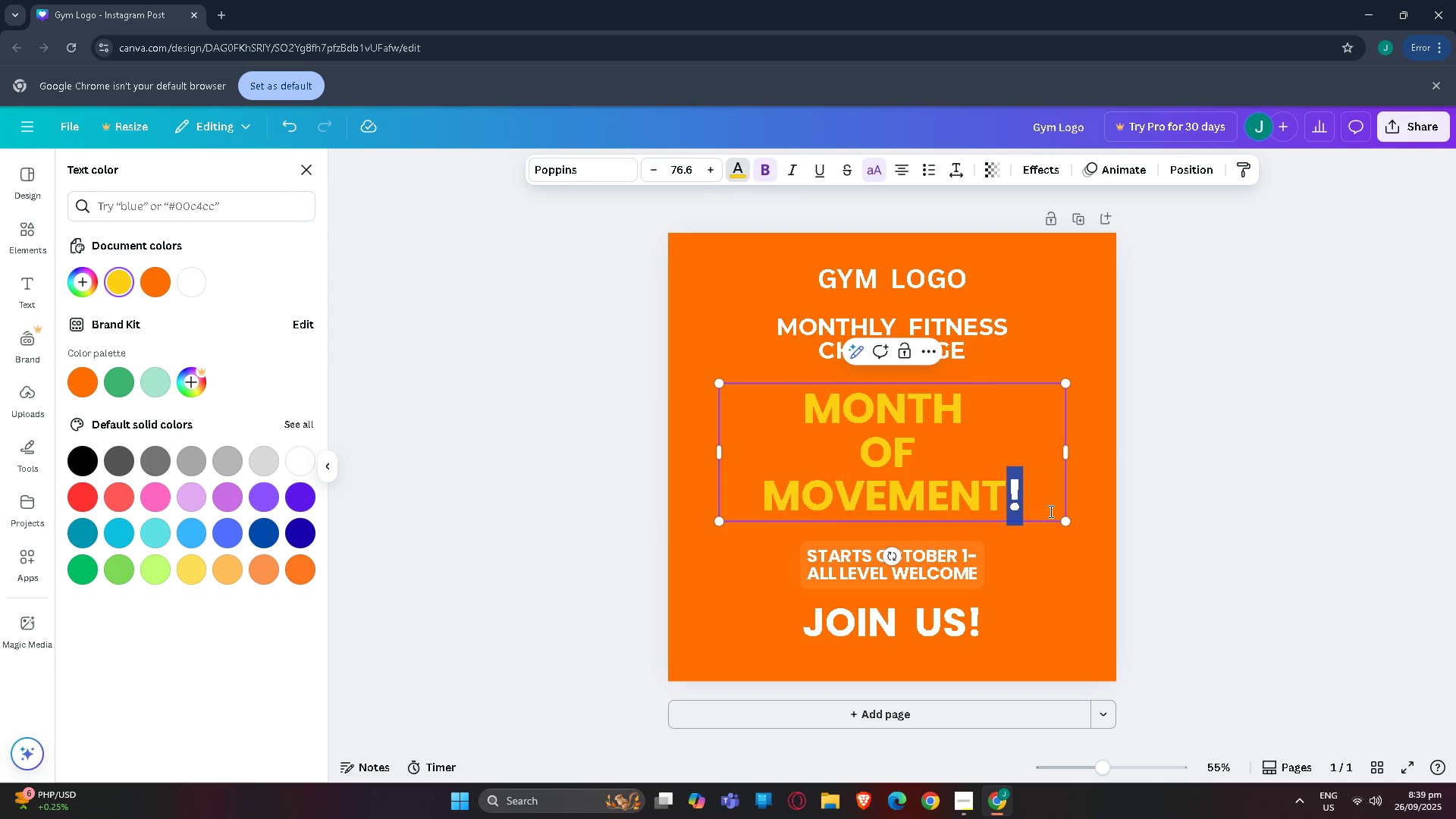 
double_click([1050, 511])
 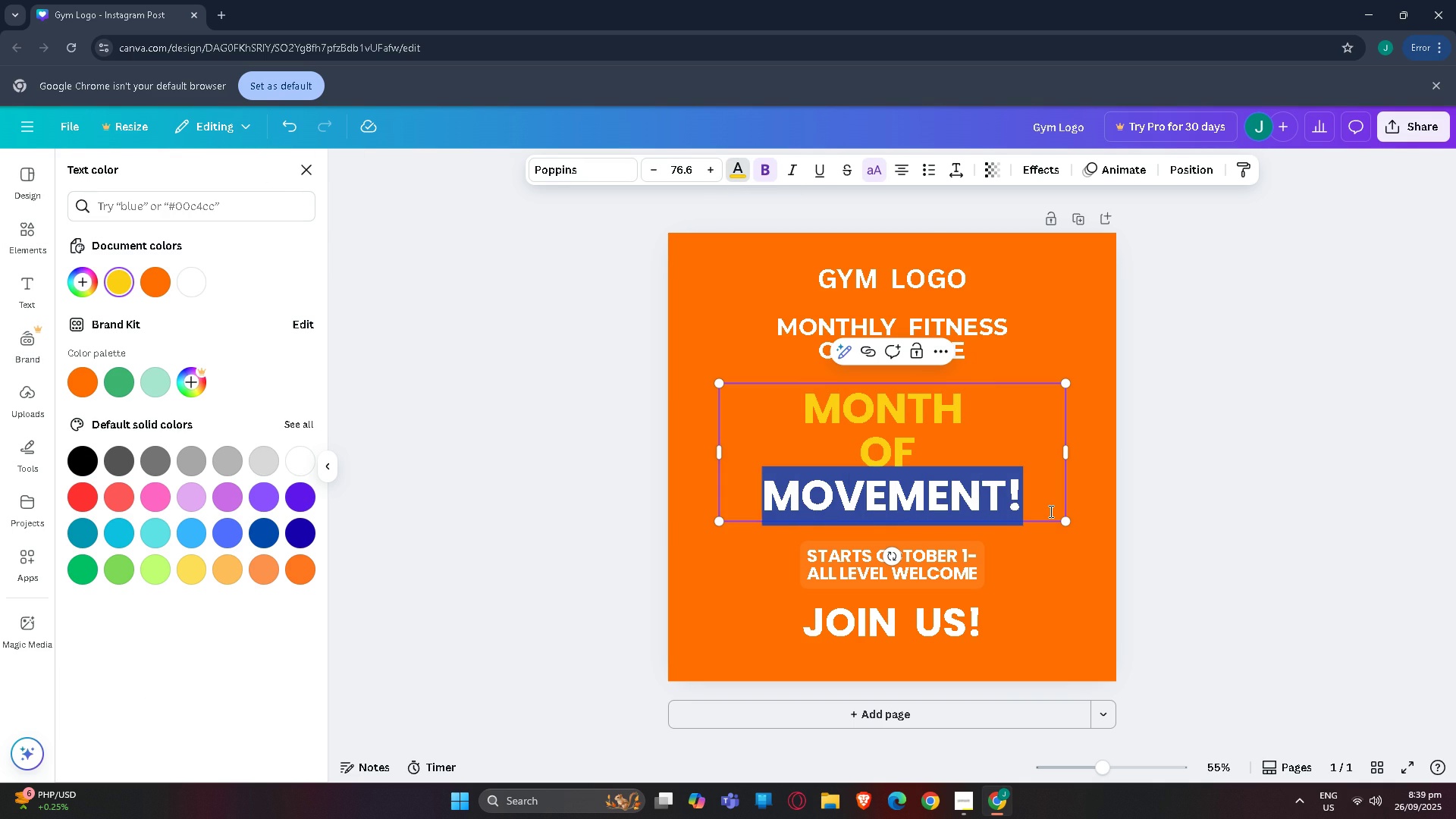 
triple_click([1050, 511])
 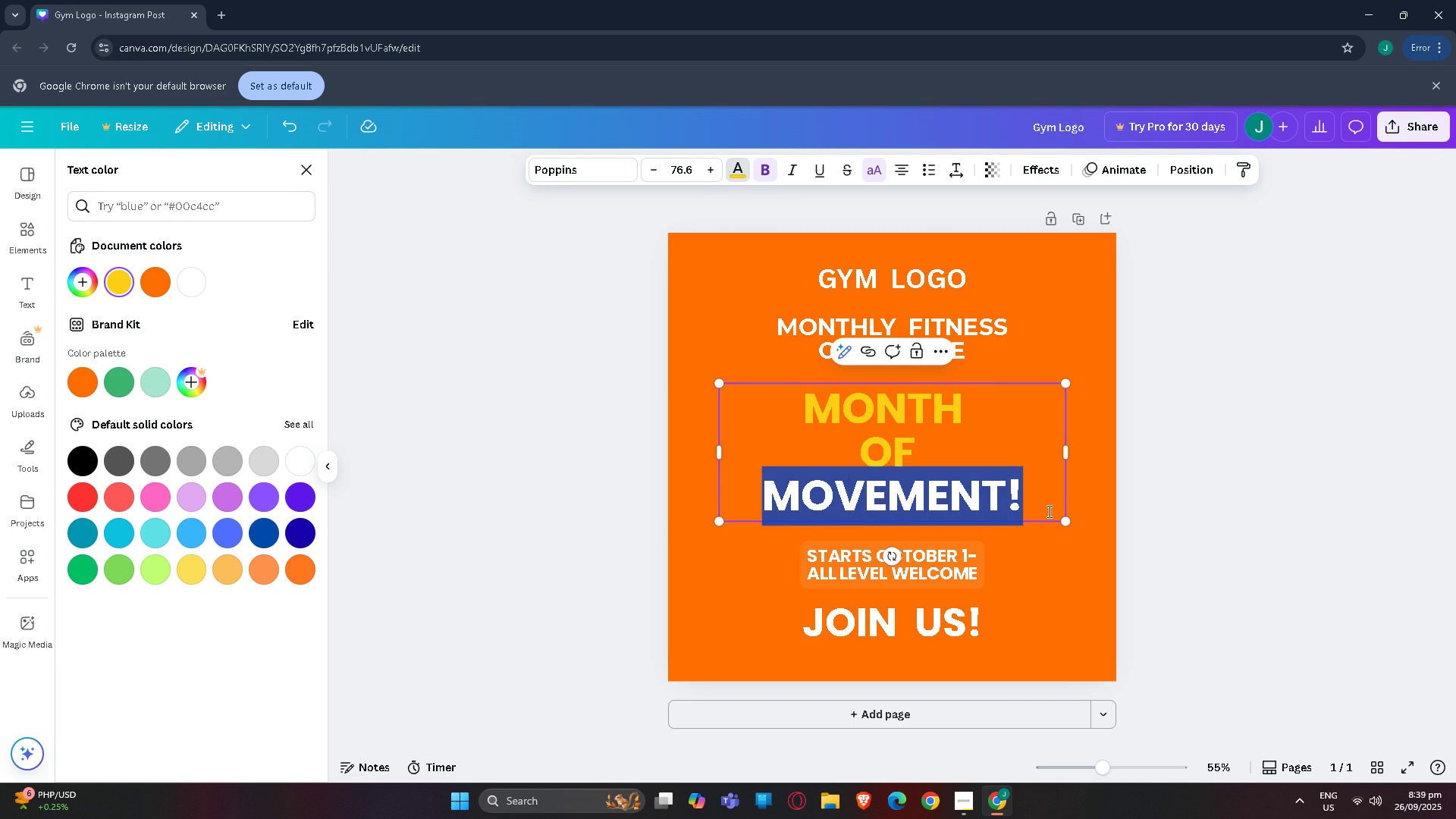 
triple_click([1050, 511])
 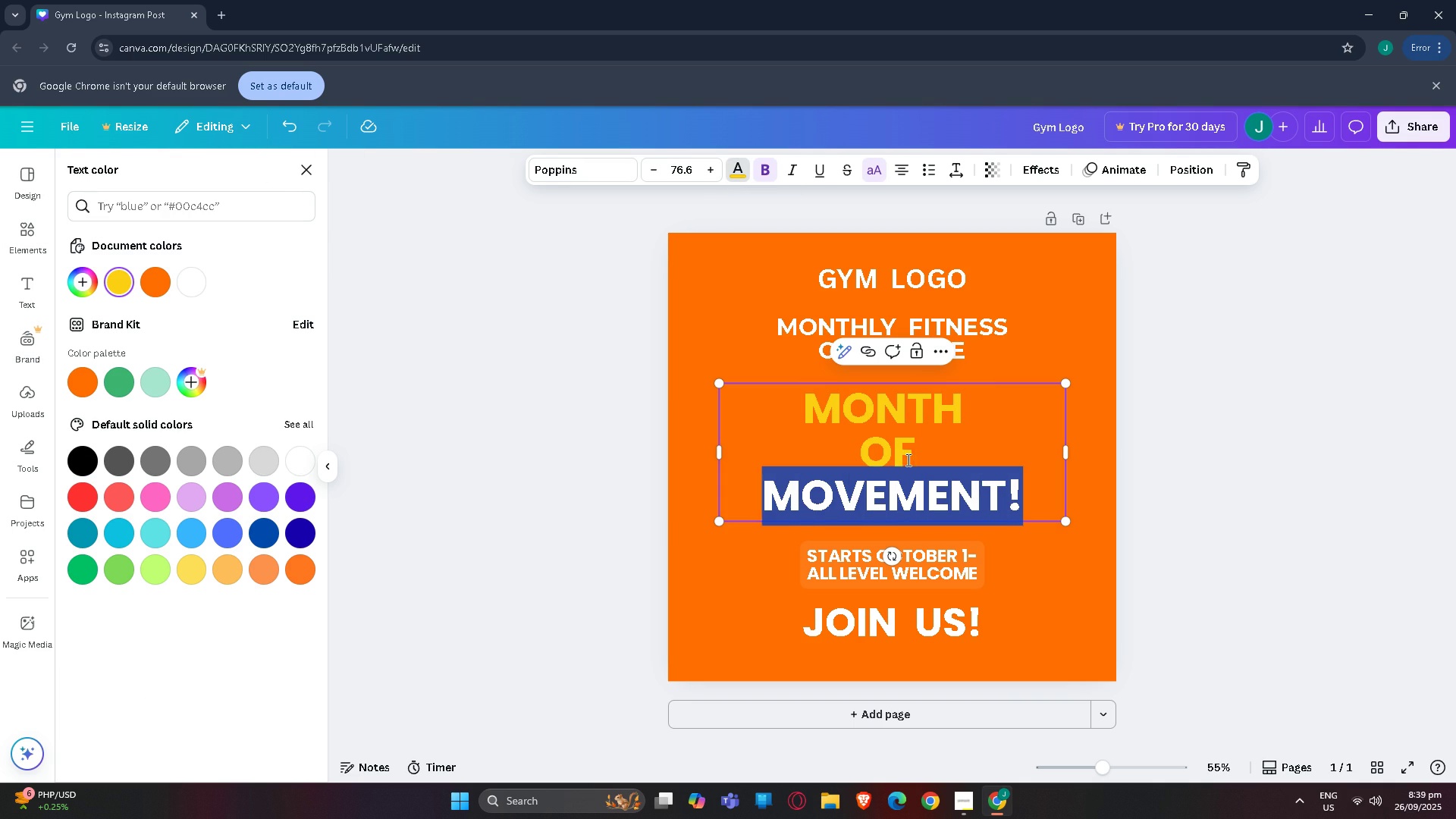 
left_click([907, 460])